 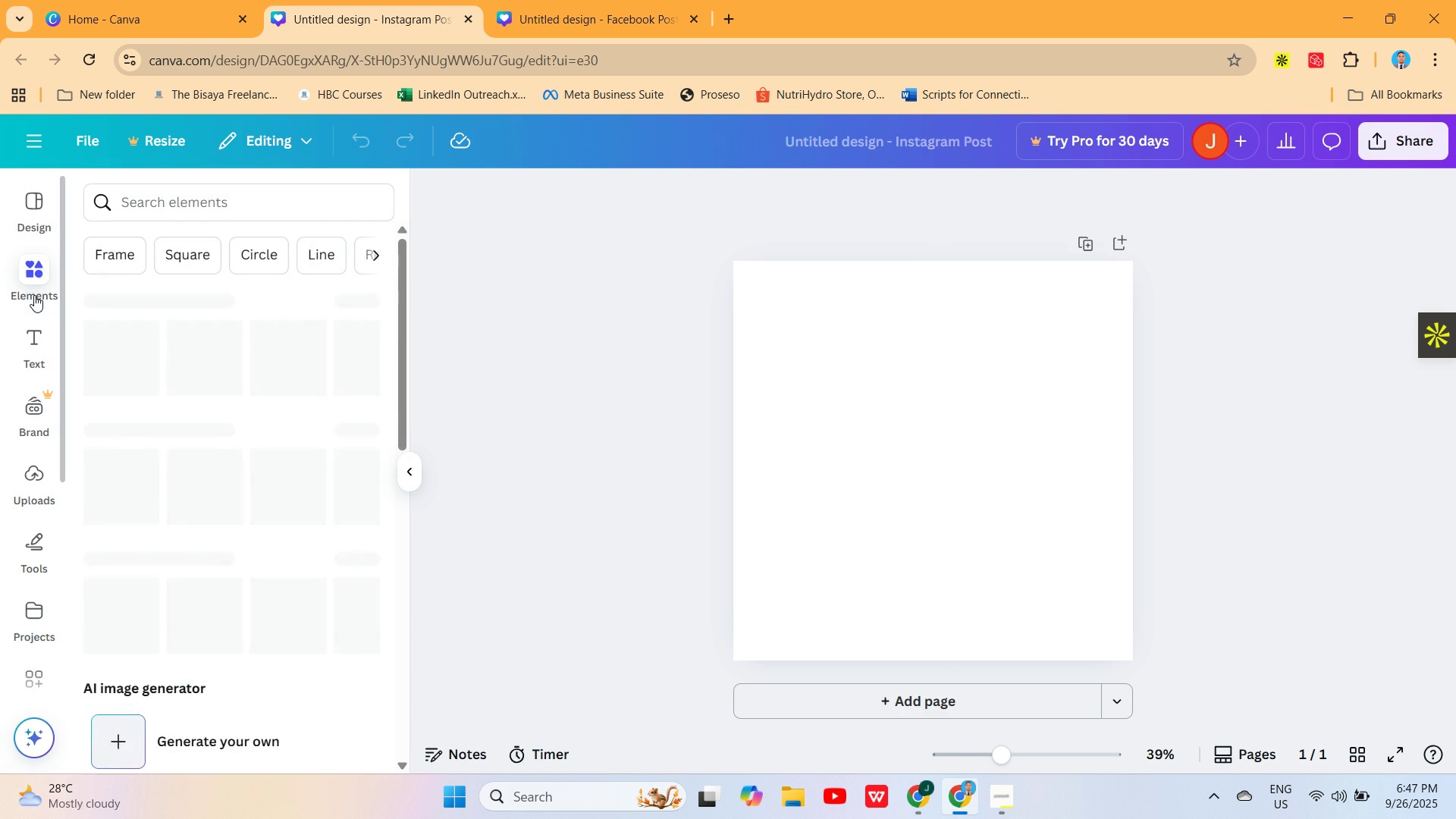 
left_click([212, 200])
 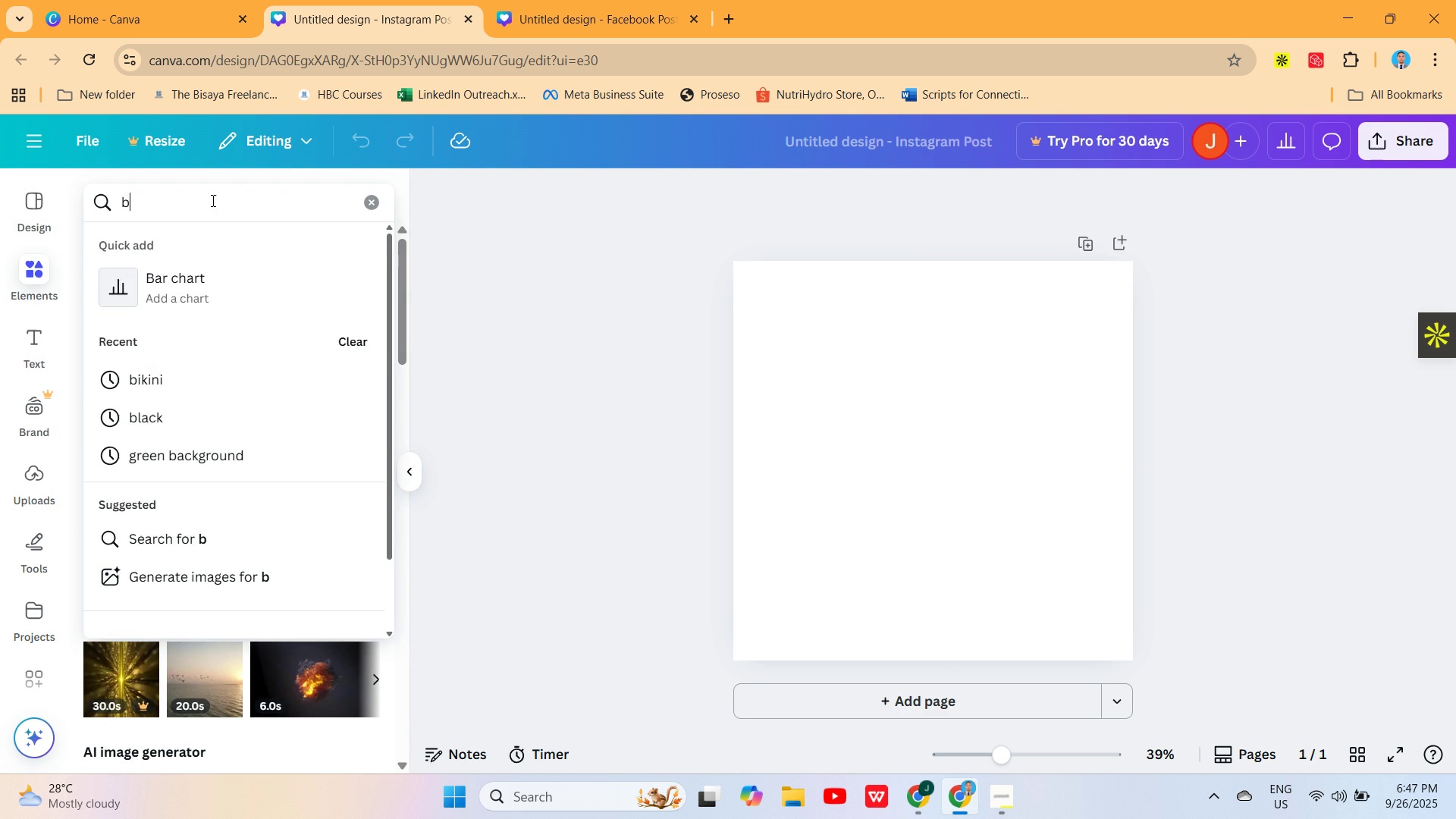 
type(bikini)
 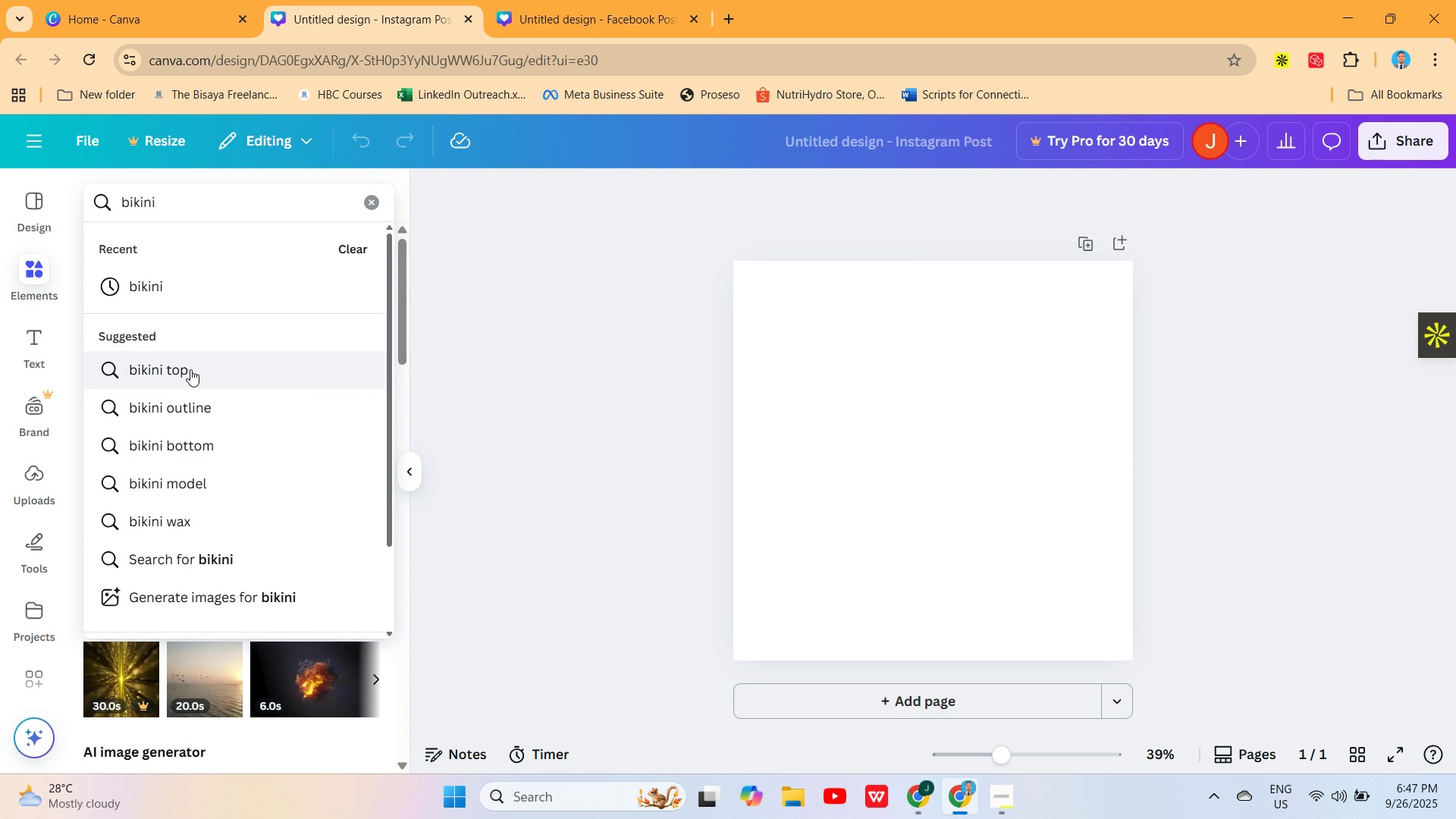 
left_click([190, 369])
 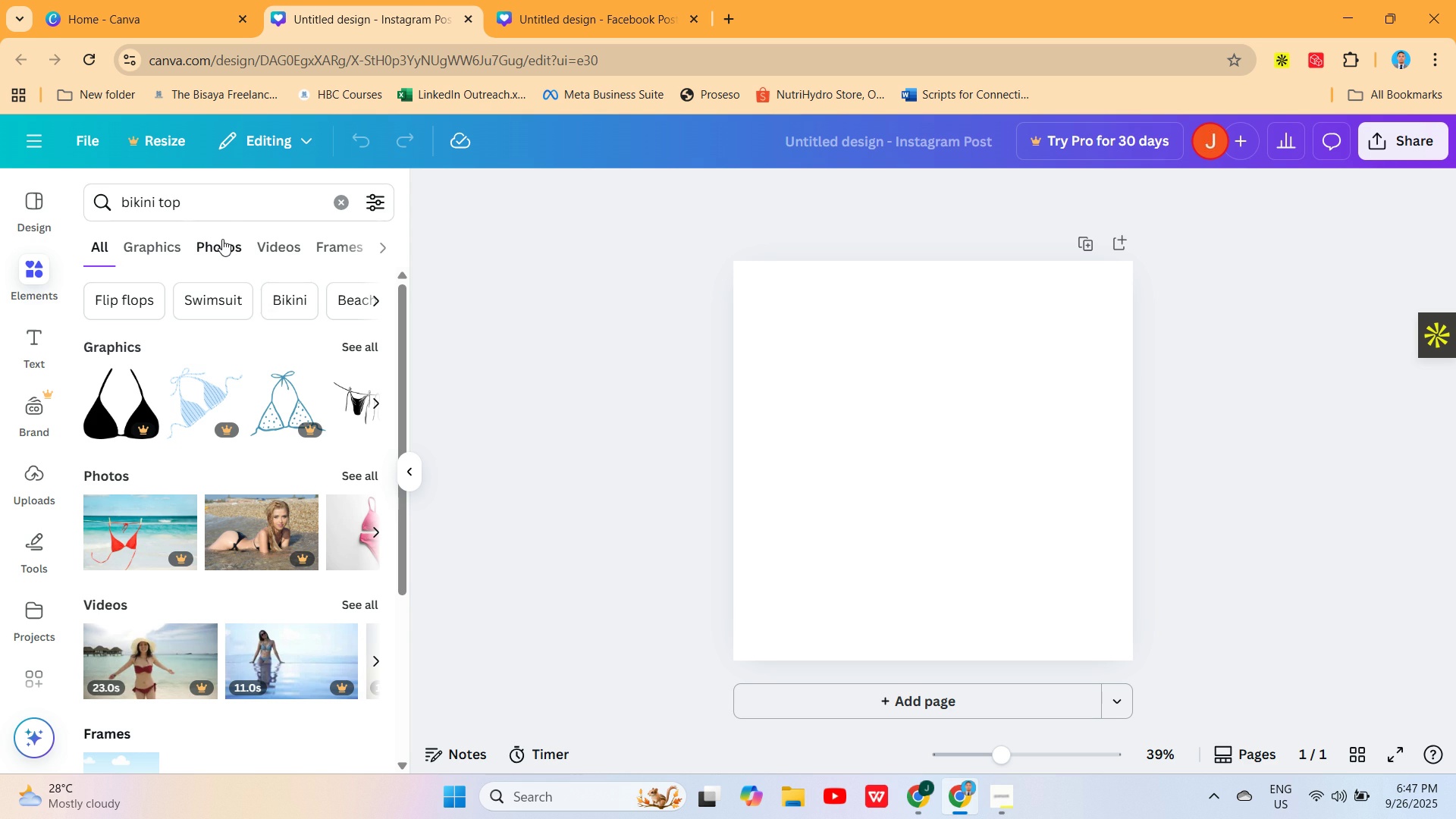 
wait(6.51)
 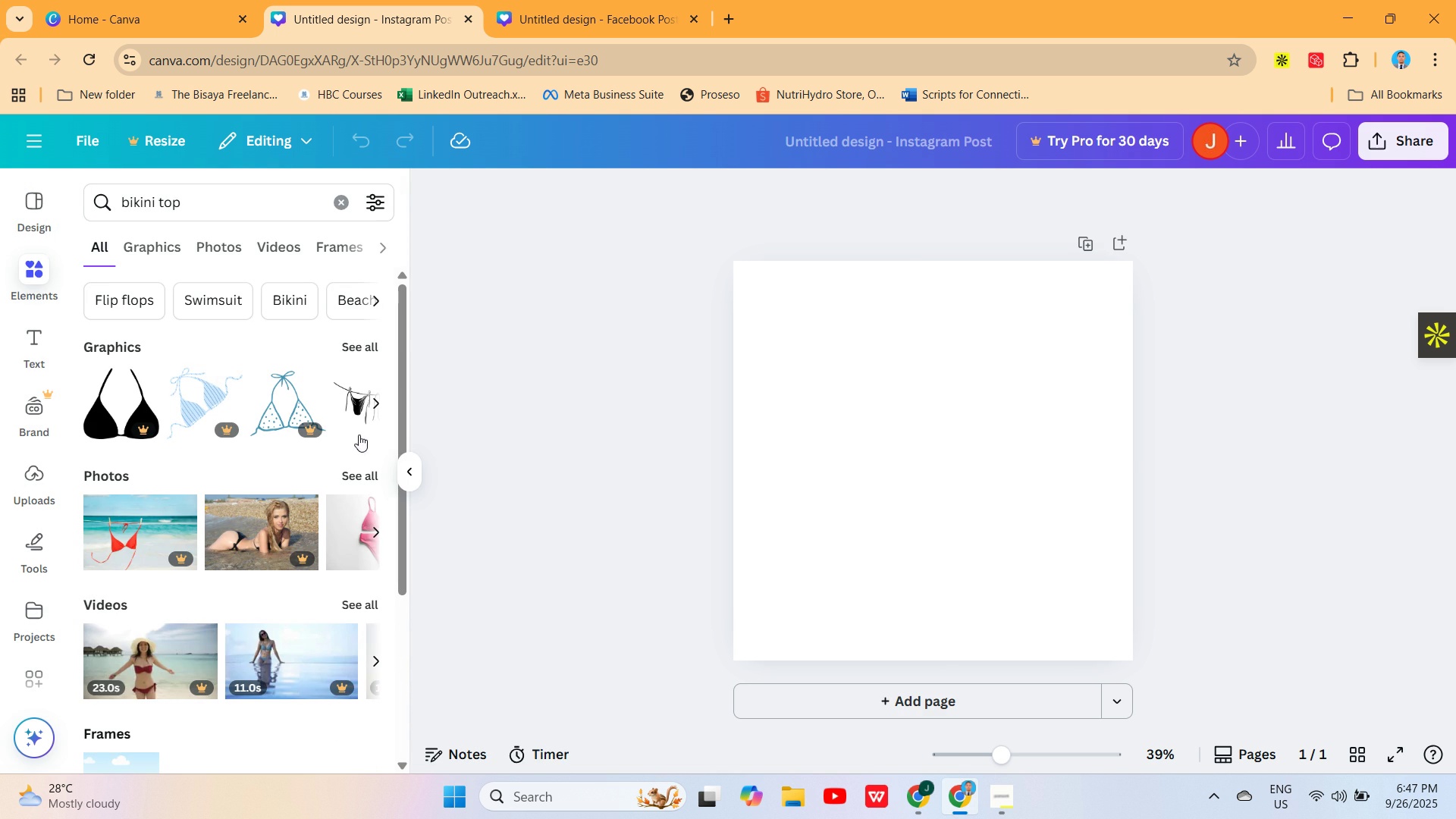 
left_click([209, 238])
 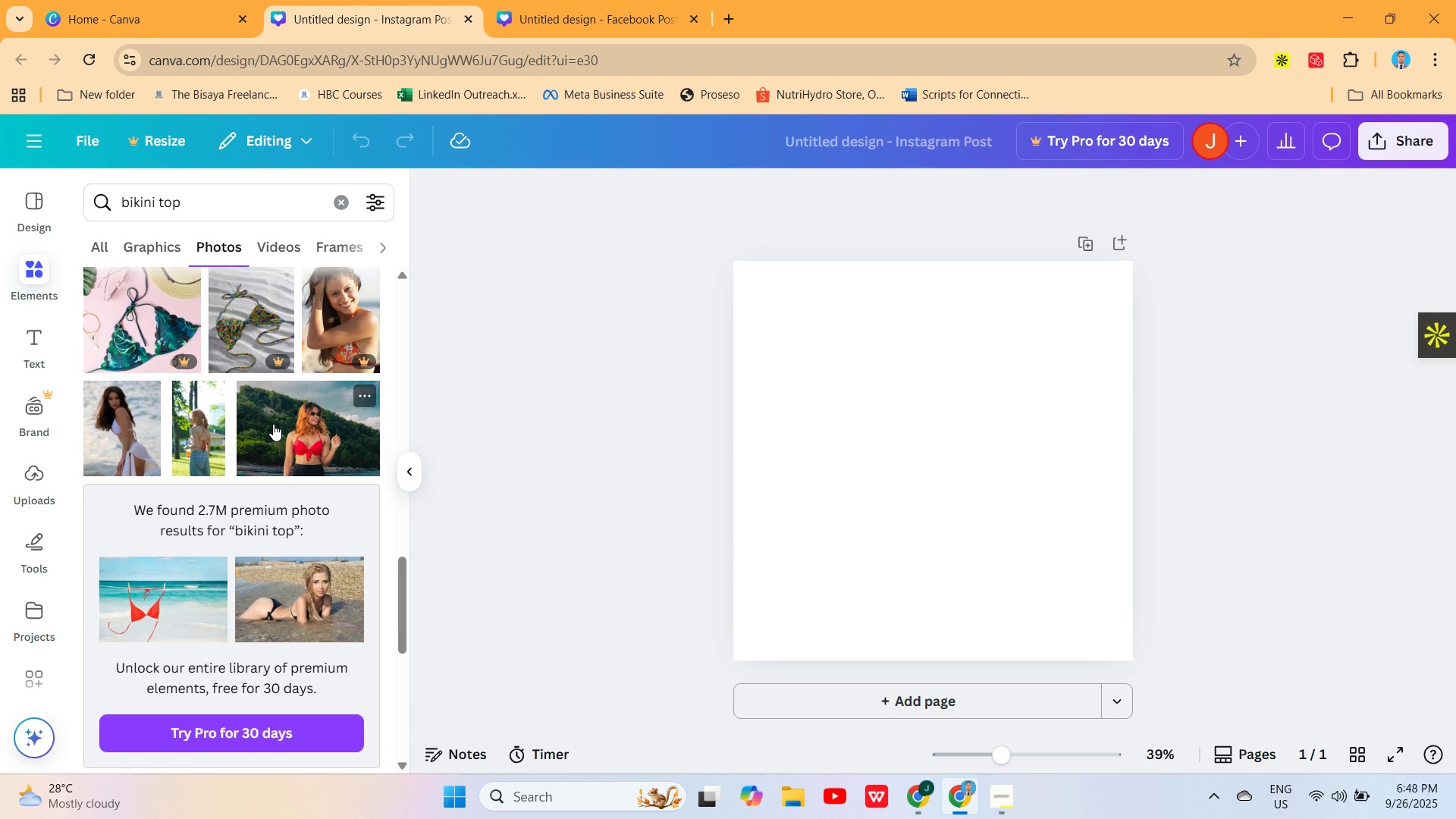 
wait(17.77)
 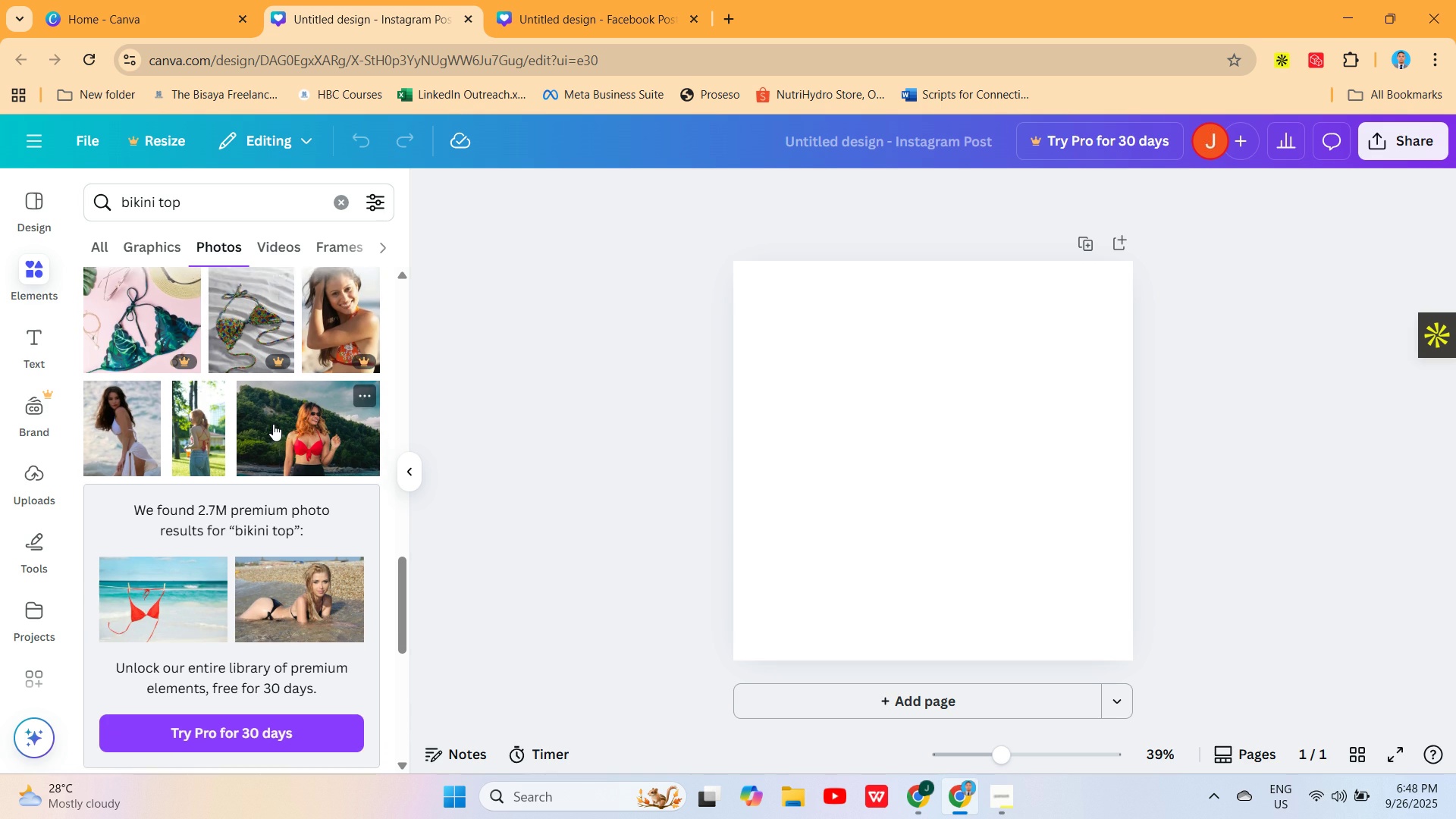 
left_click([347, 495])
 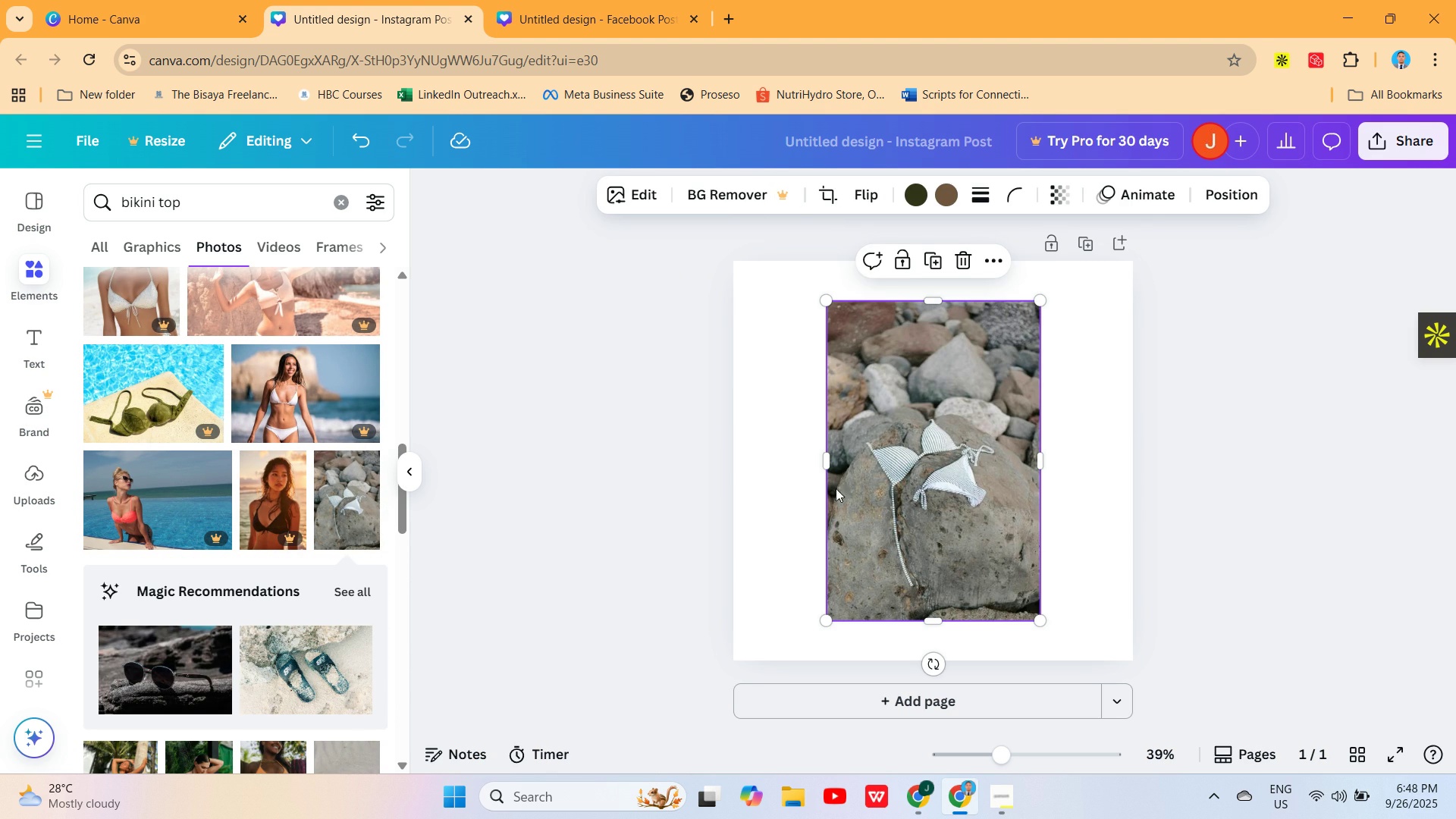 
left_click([777, 487])
 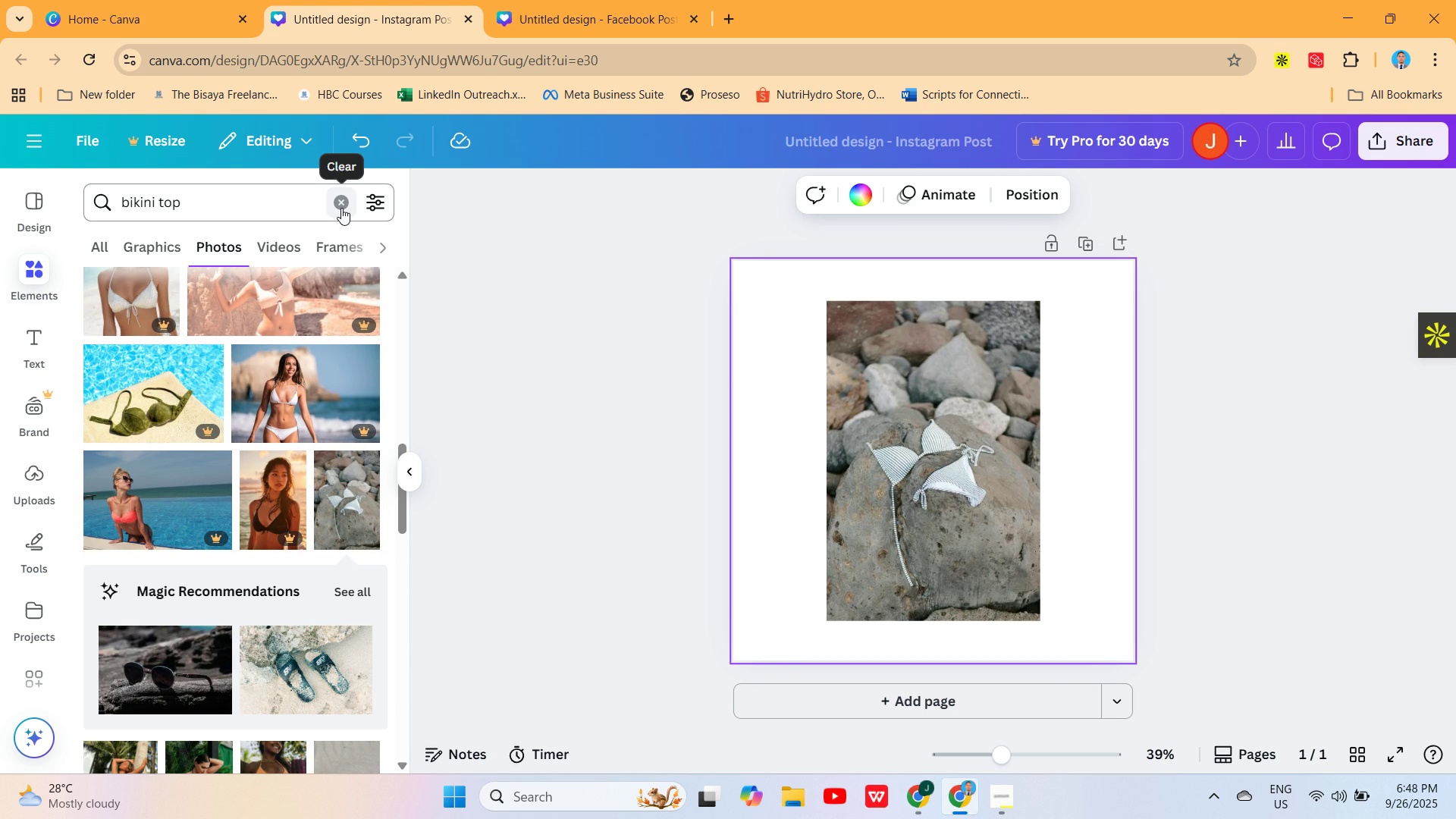 
left_click([341, 208])
 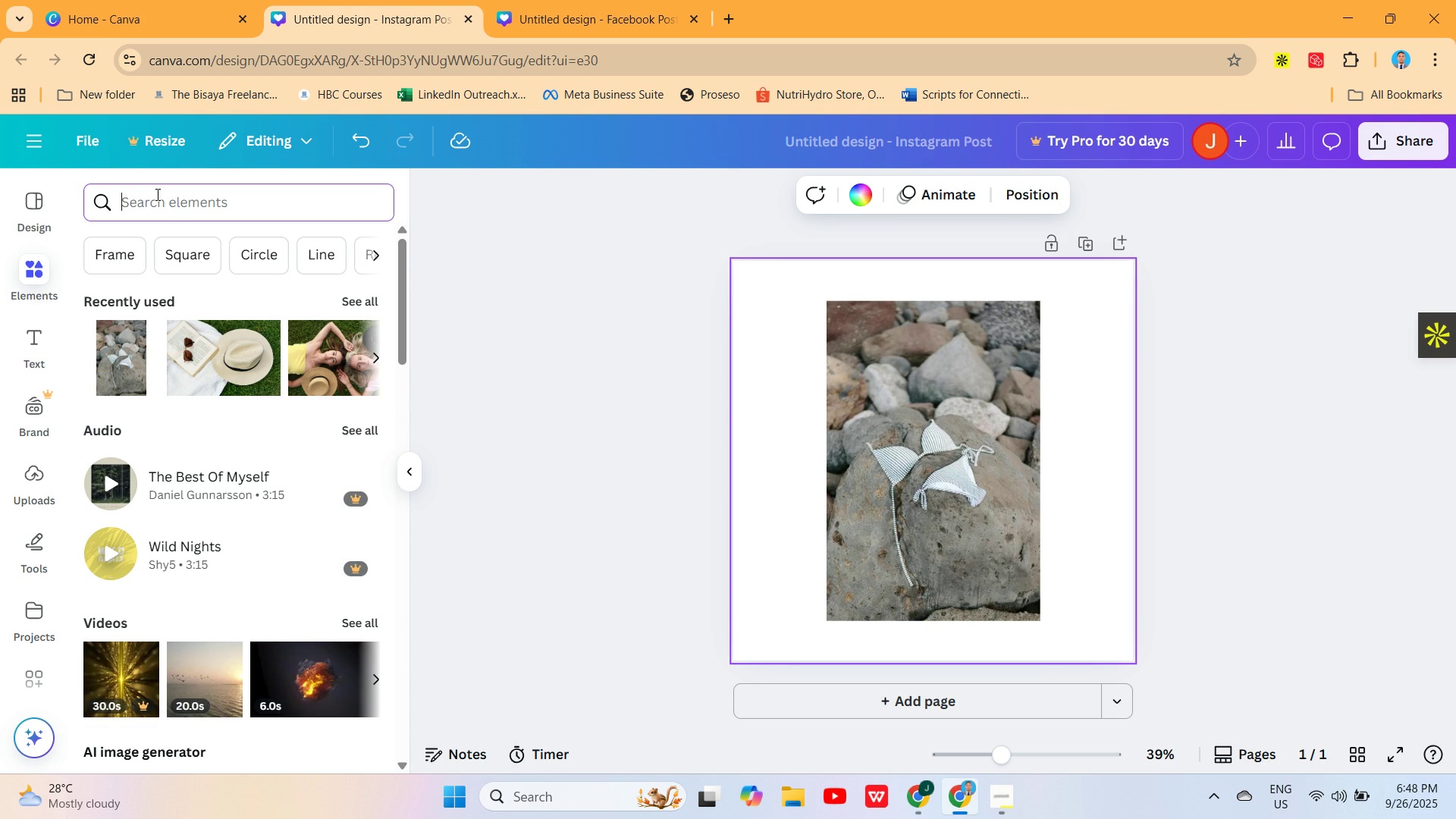 
left_click([180, 211])
 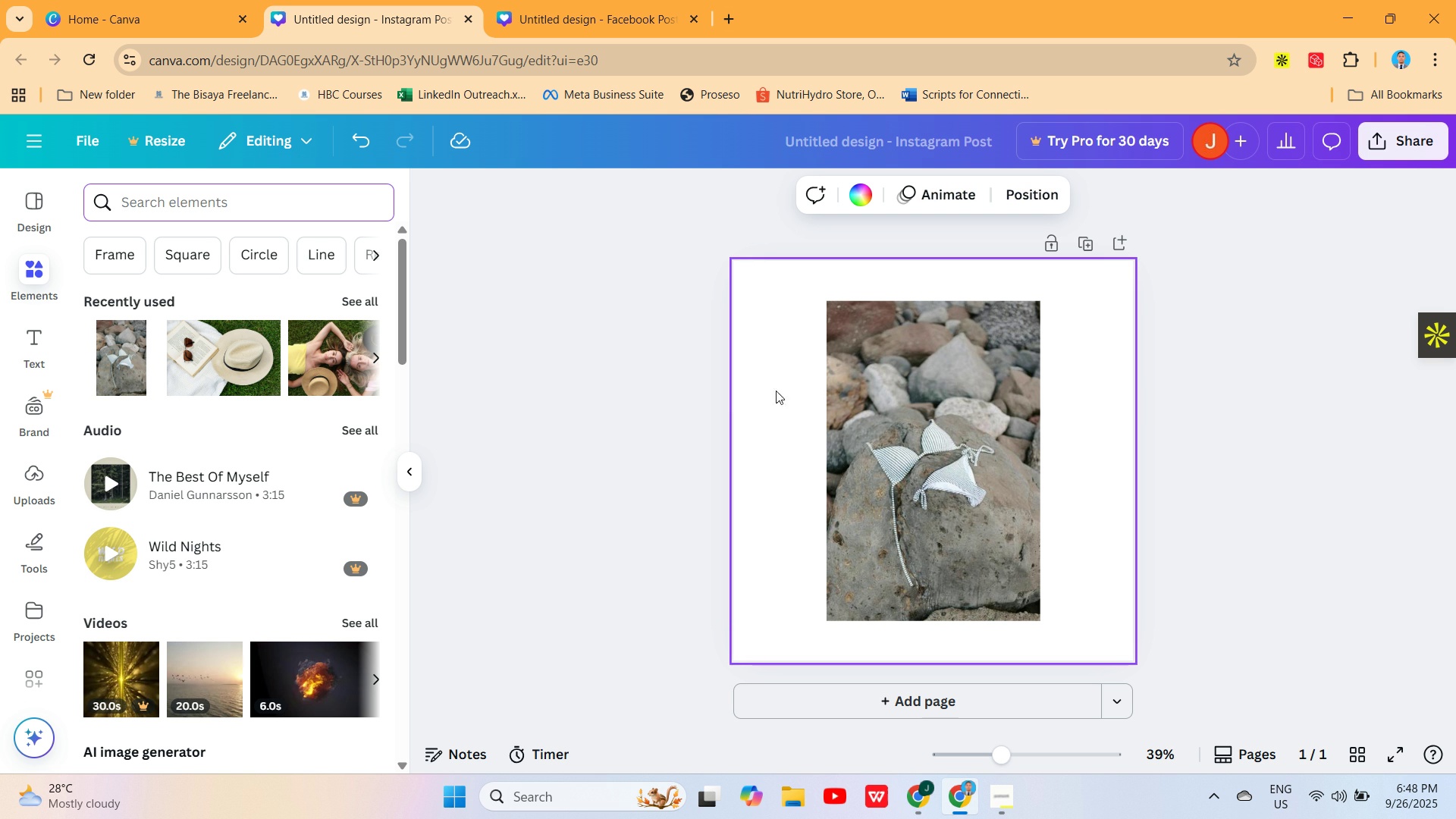 
left_click([765, 391])
 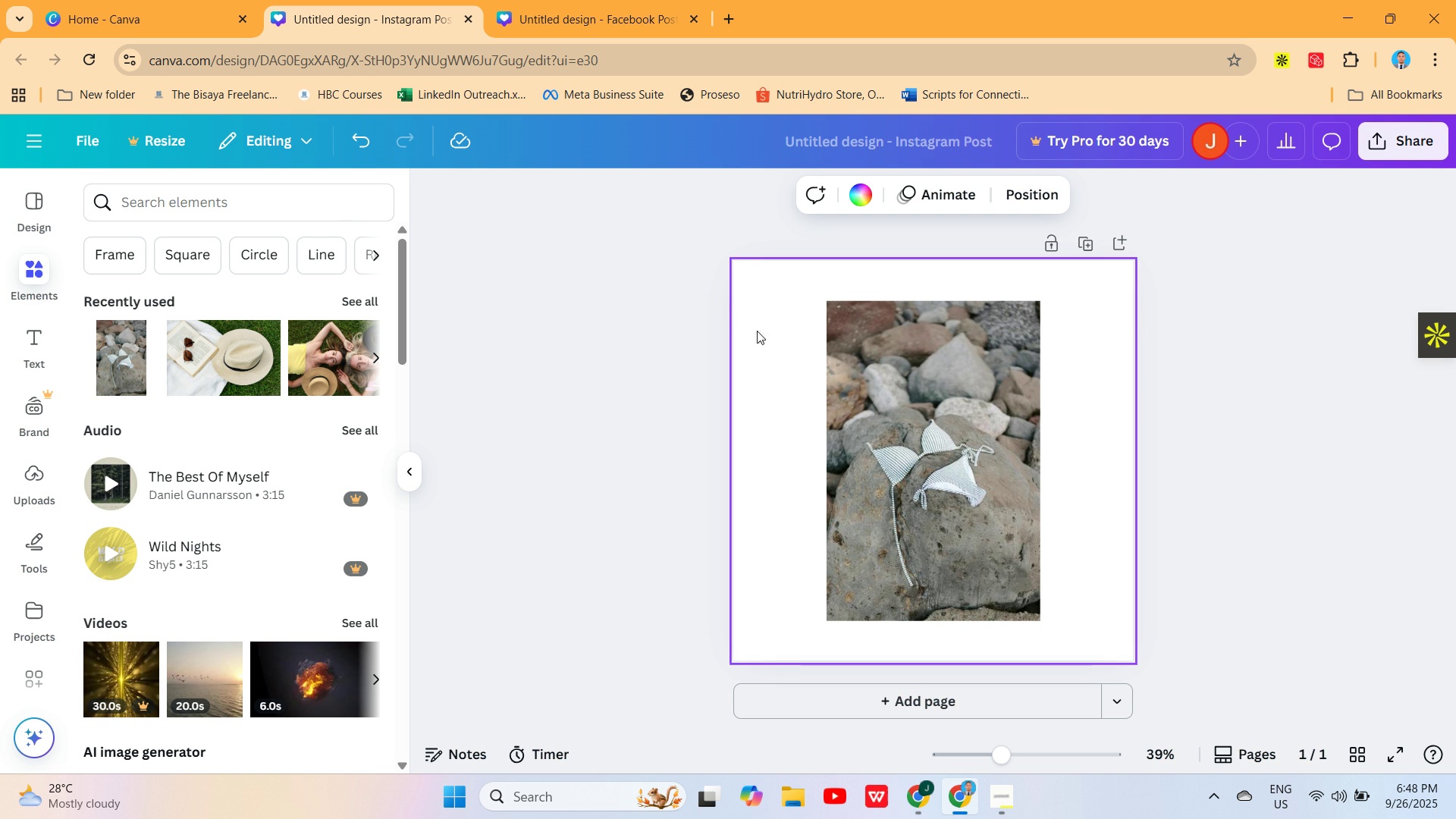 
left_click([755, 310])
 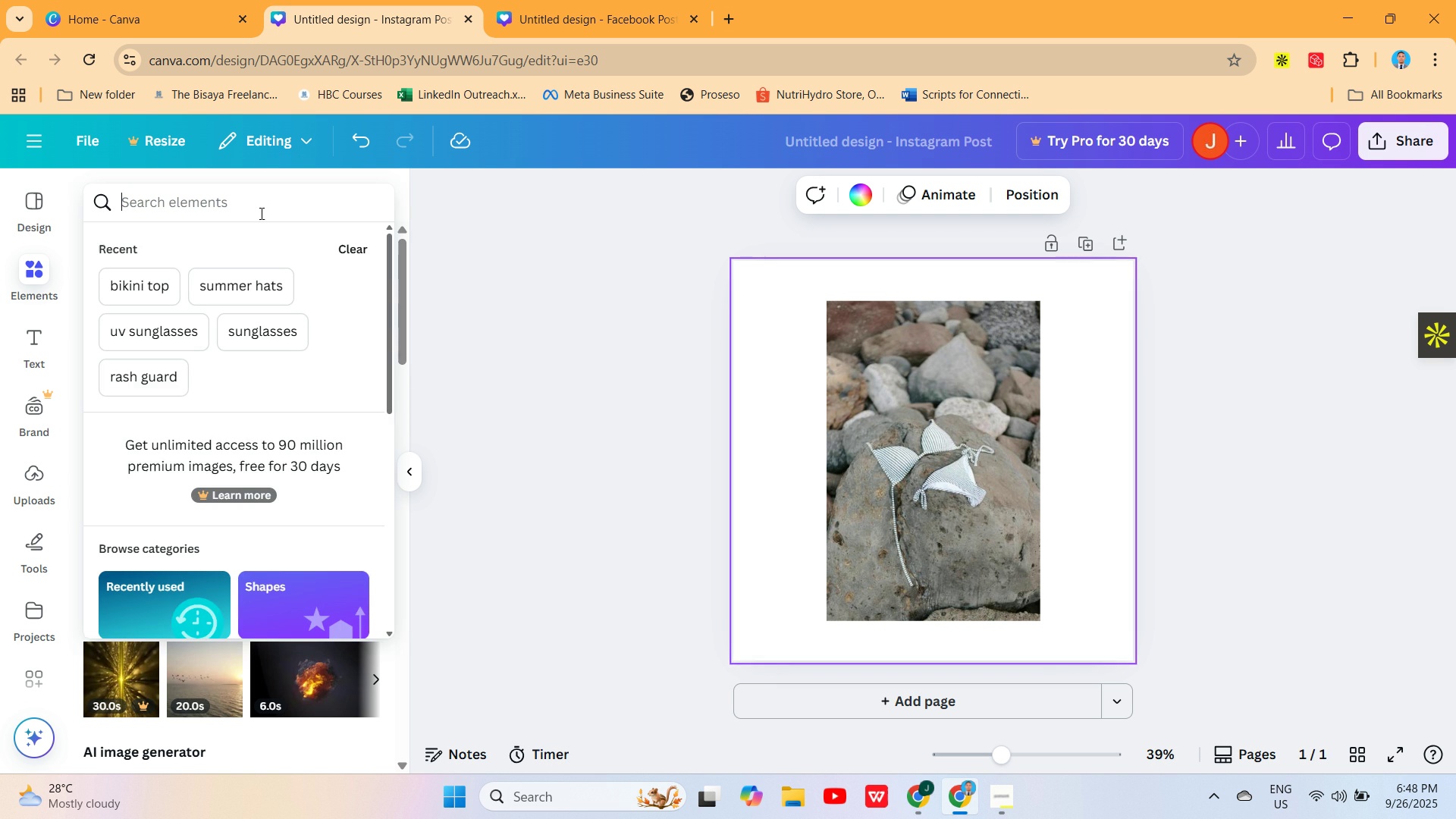 
left_click([260, 213])
 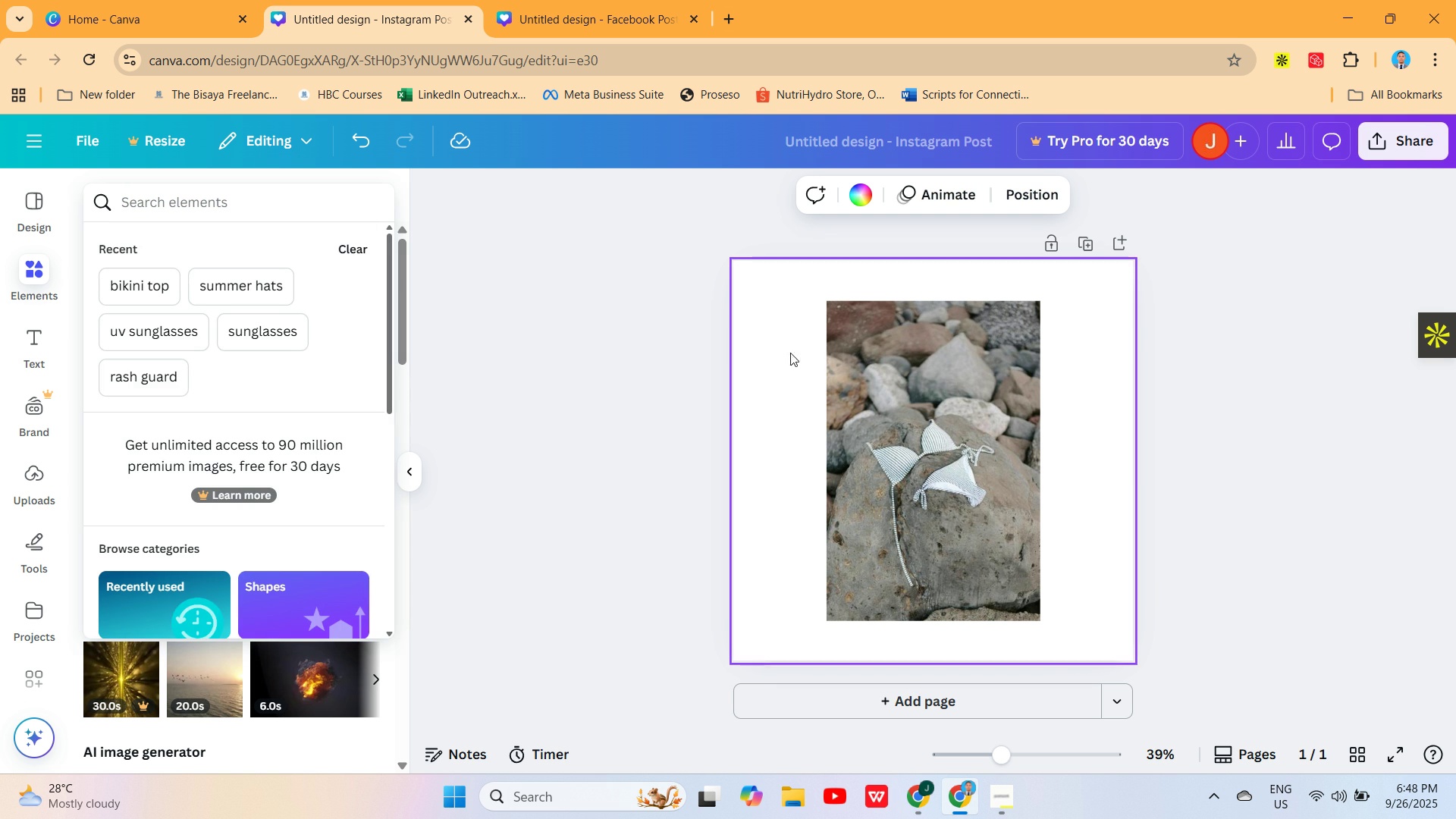 
left_click([775, 353])
 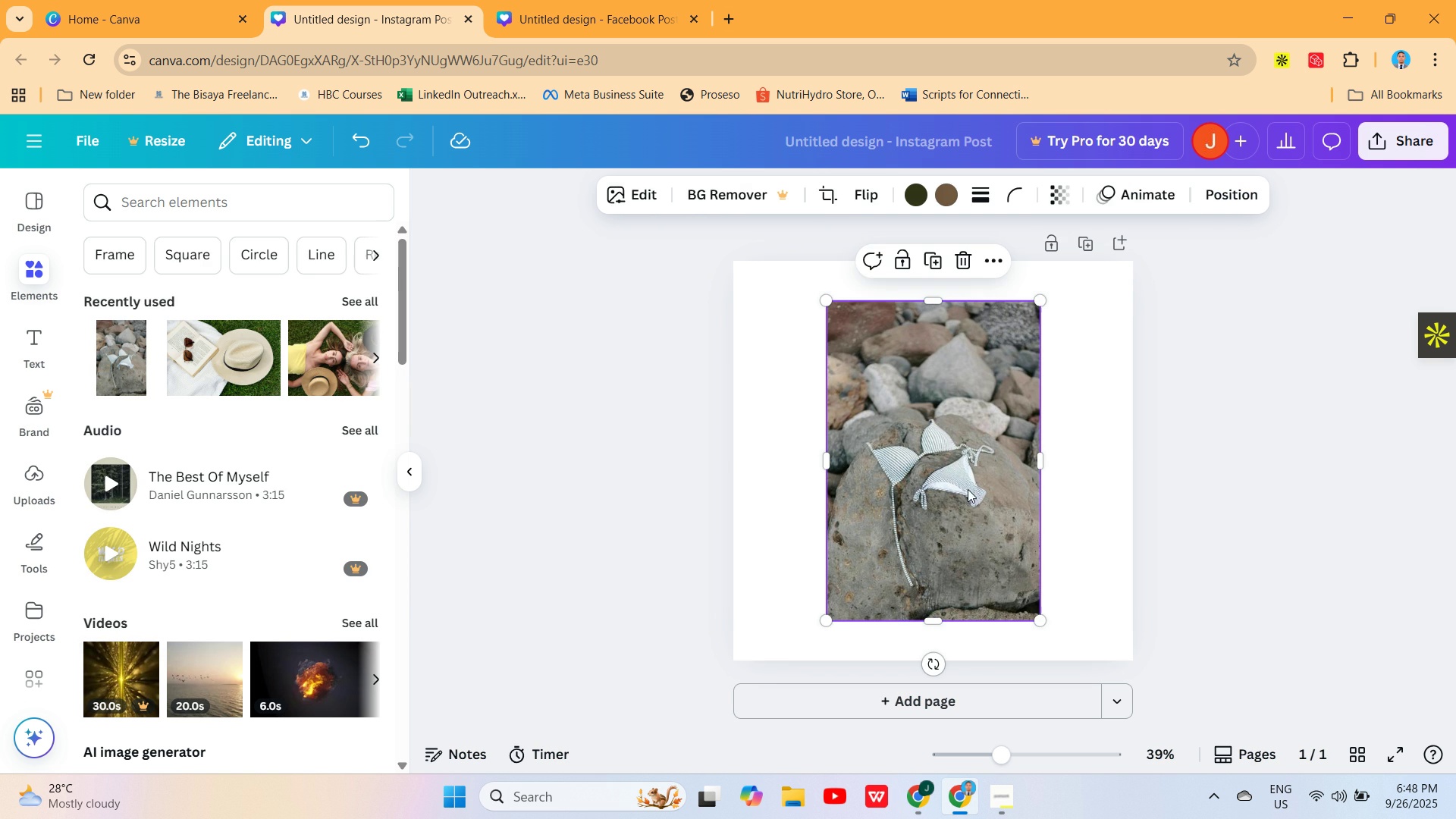 
left_click([968, 489])
 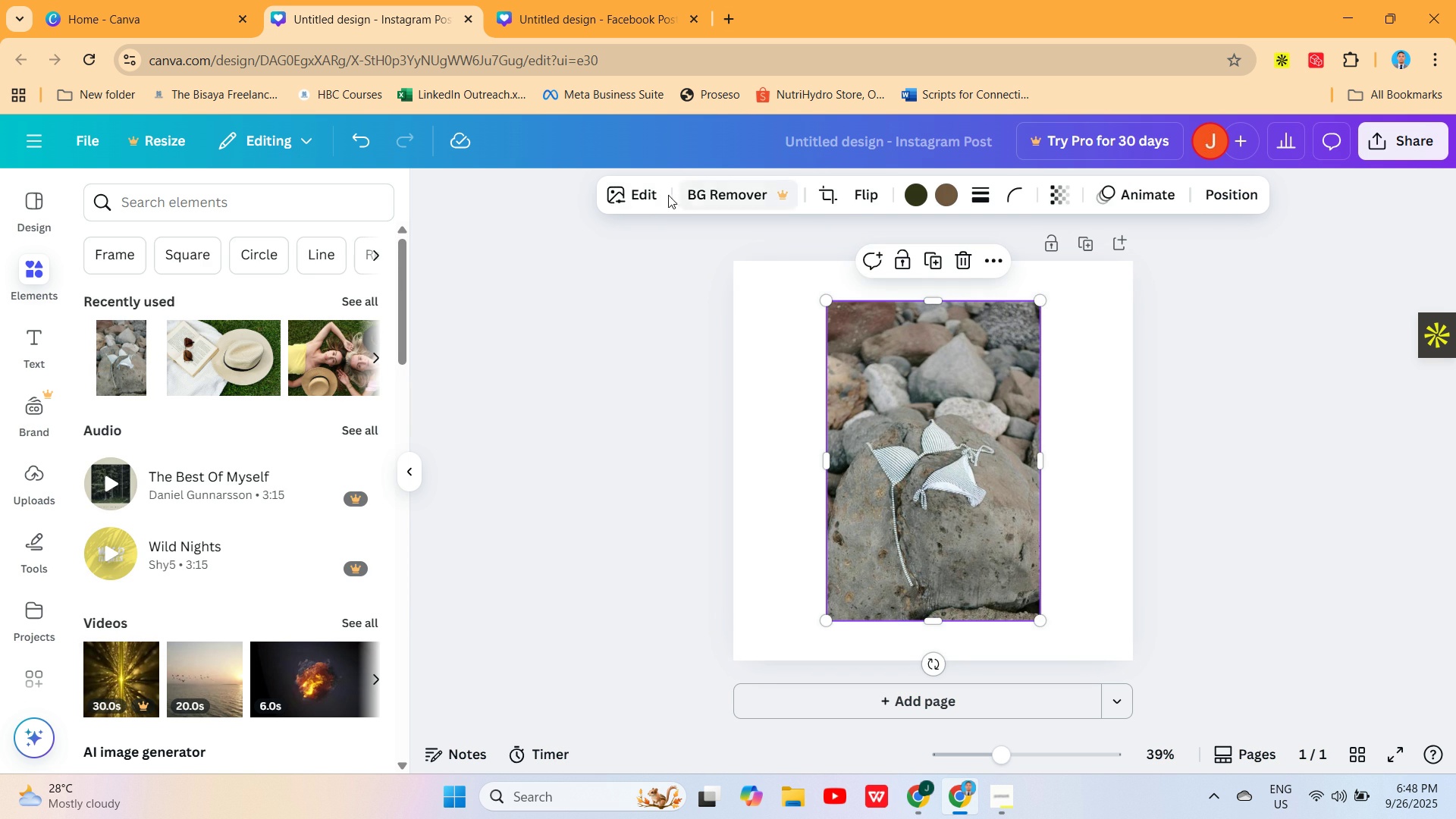 
left_click([777, 322])
 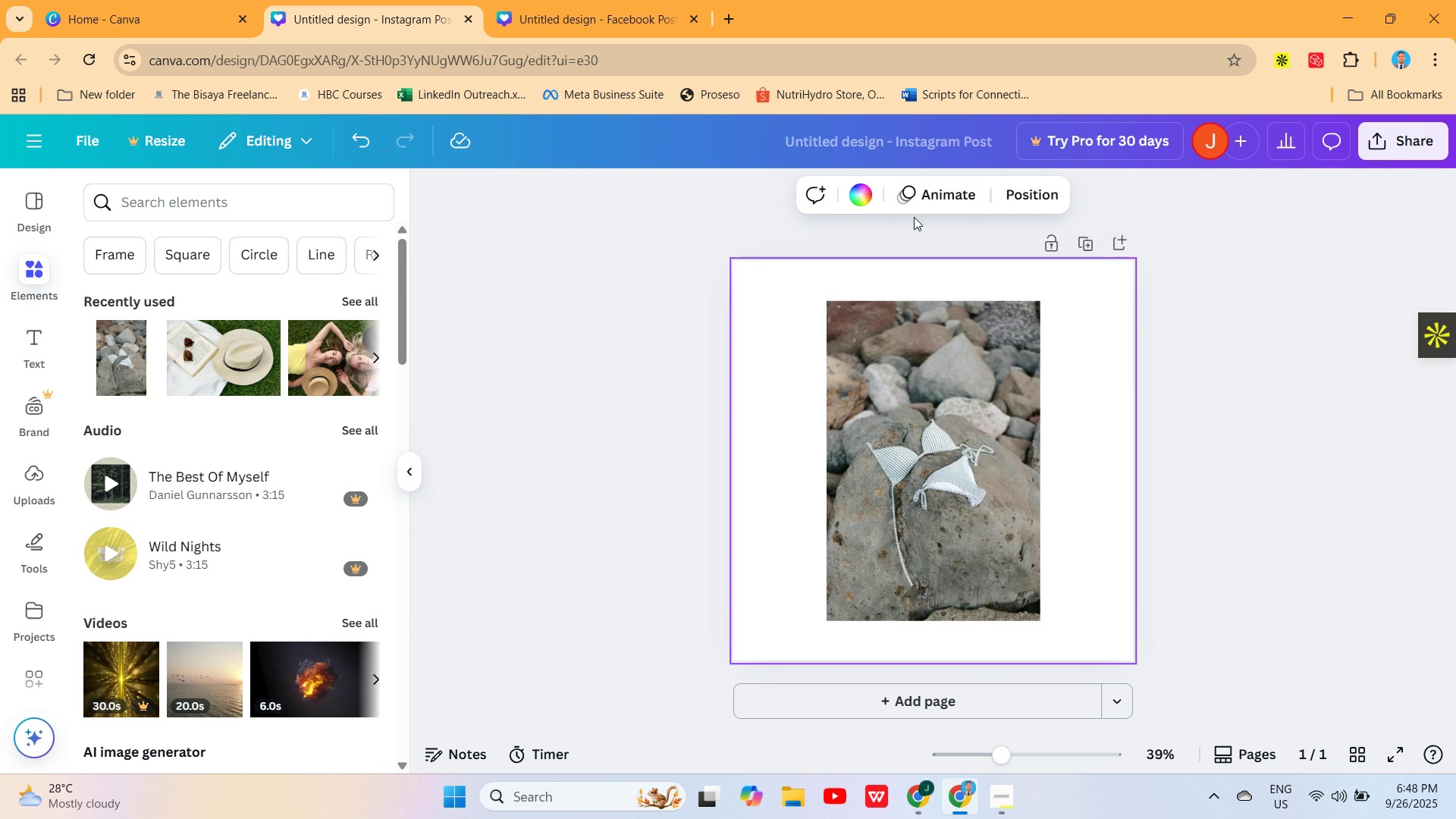 
left_click([858, 196])
 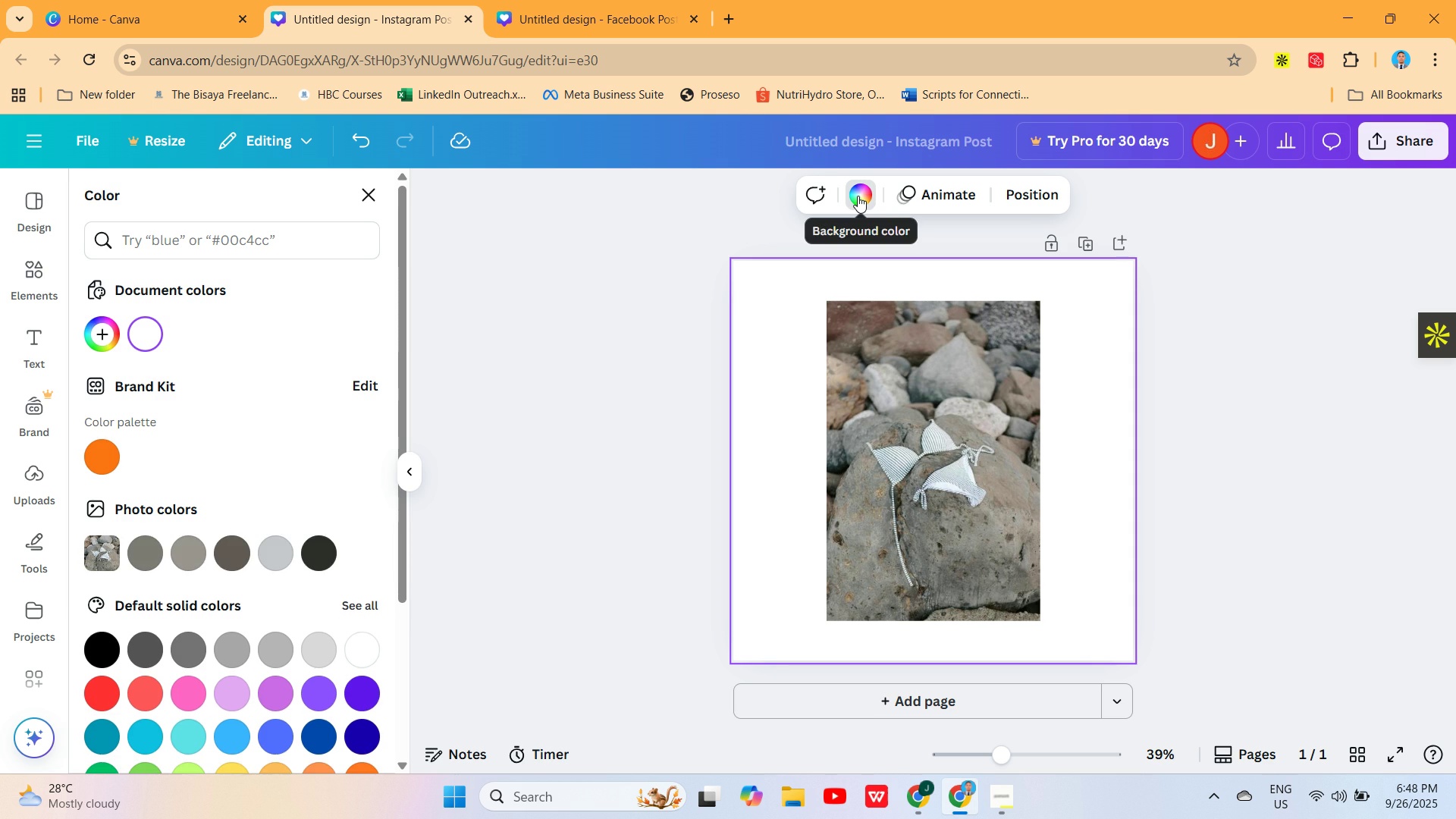 
left_click([858, 196])
 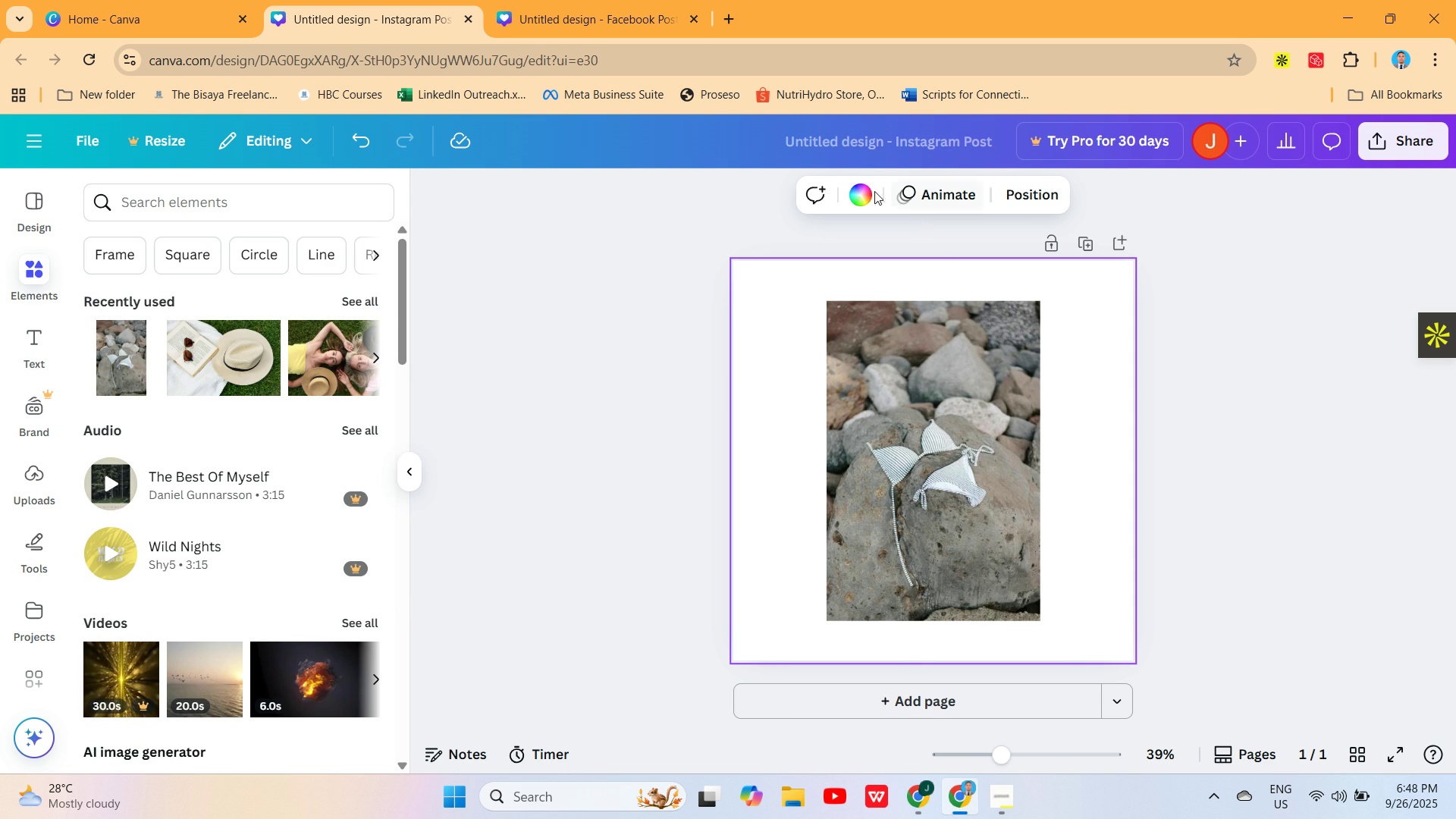 
left_click([855, 190])
 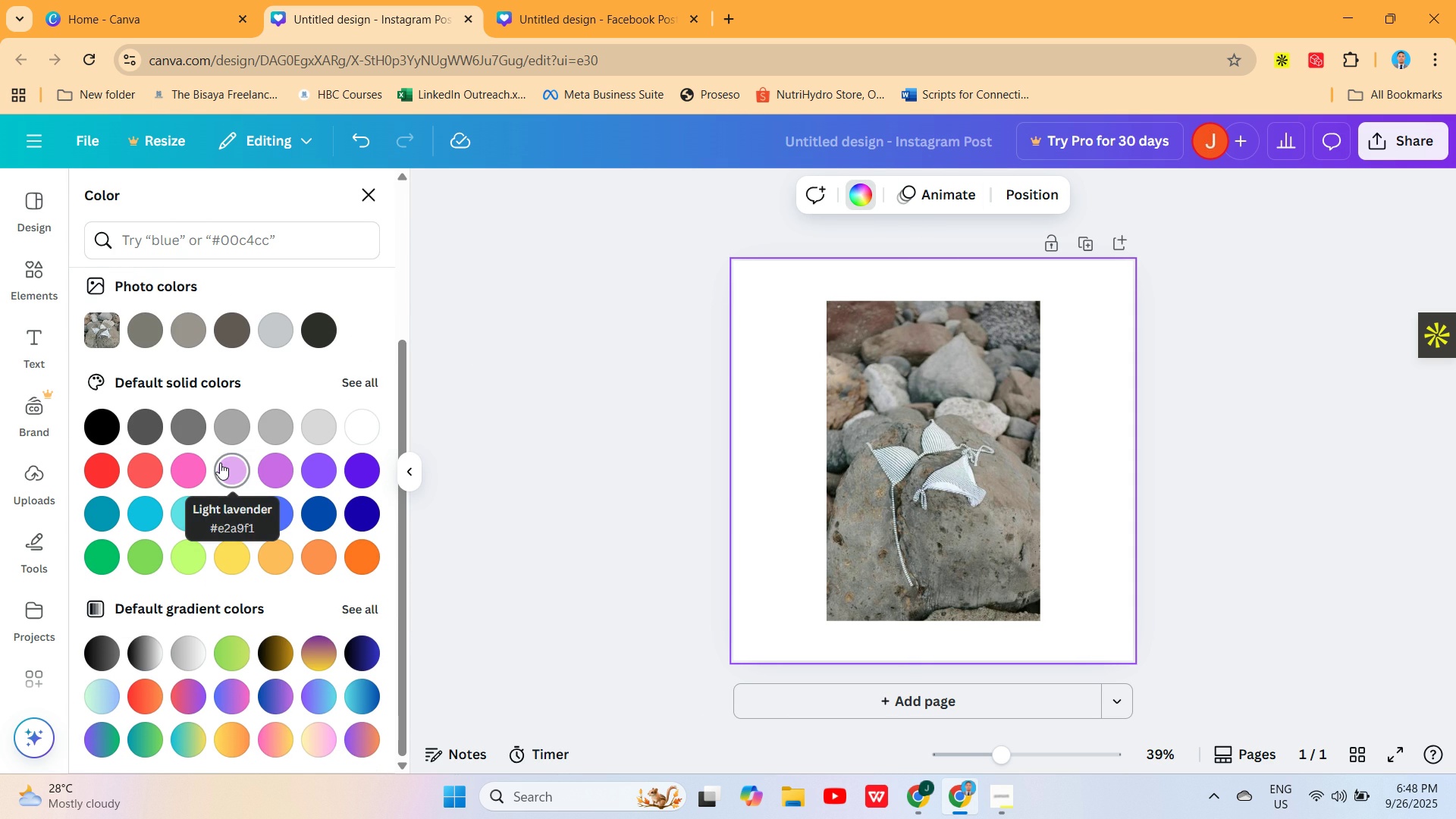 
wait(5.45)
 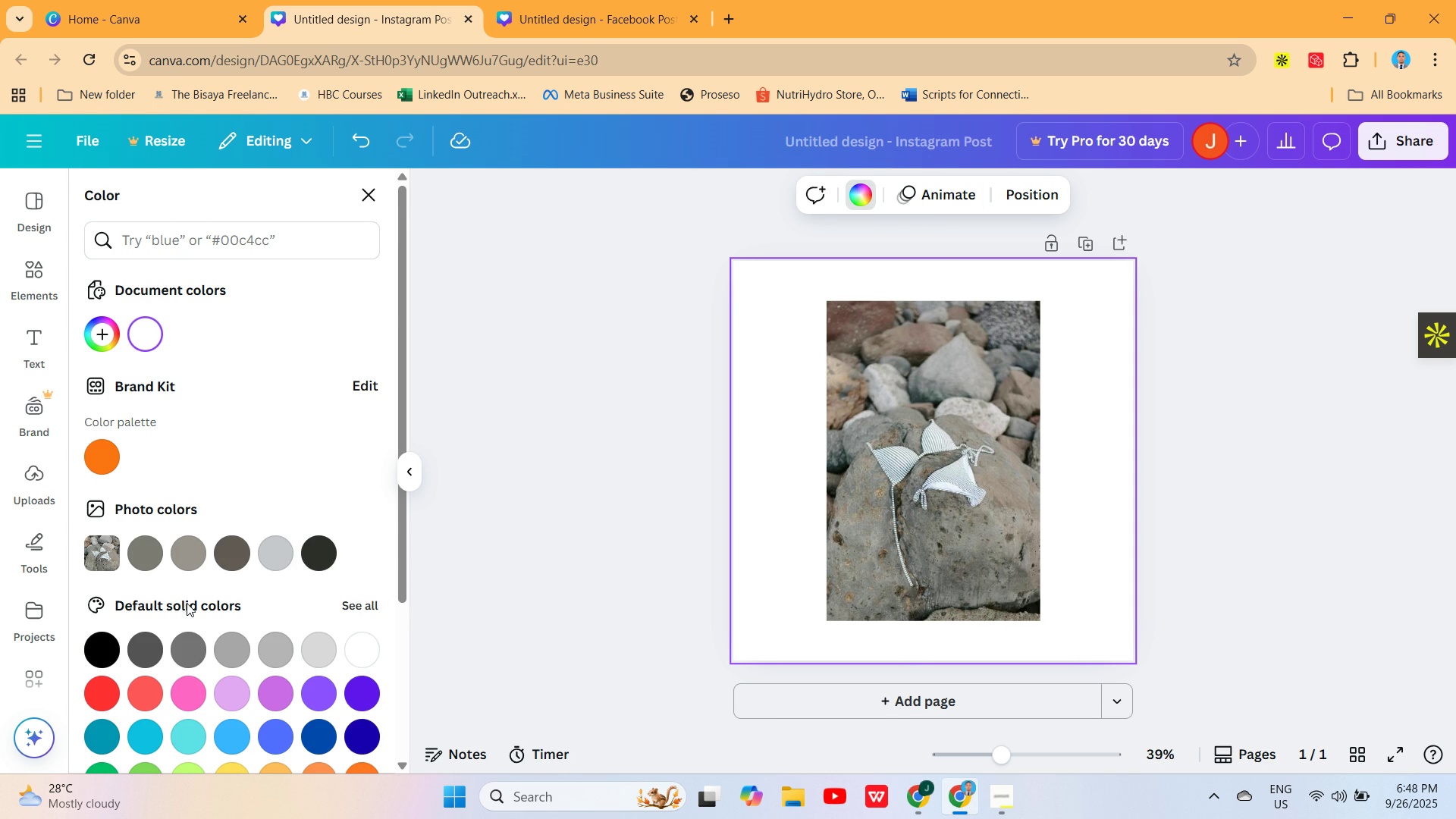 
left_click([176, 510])
 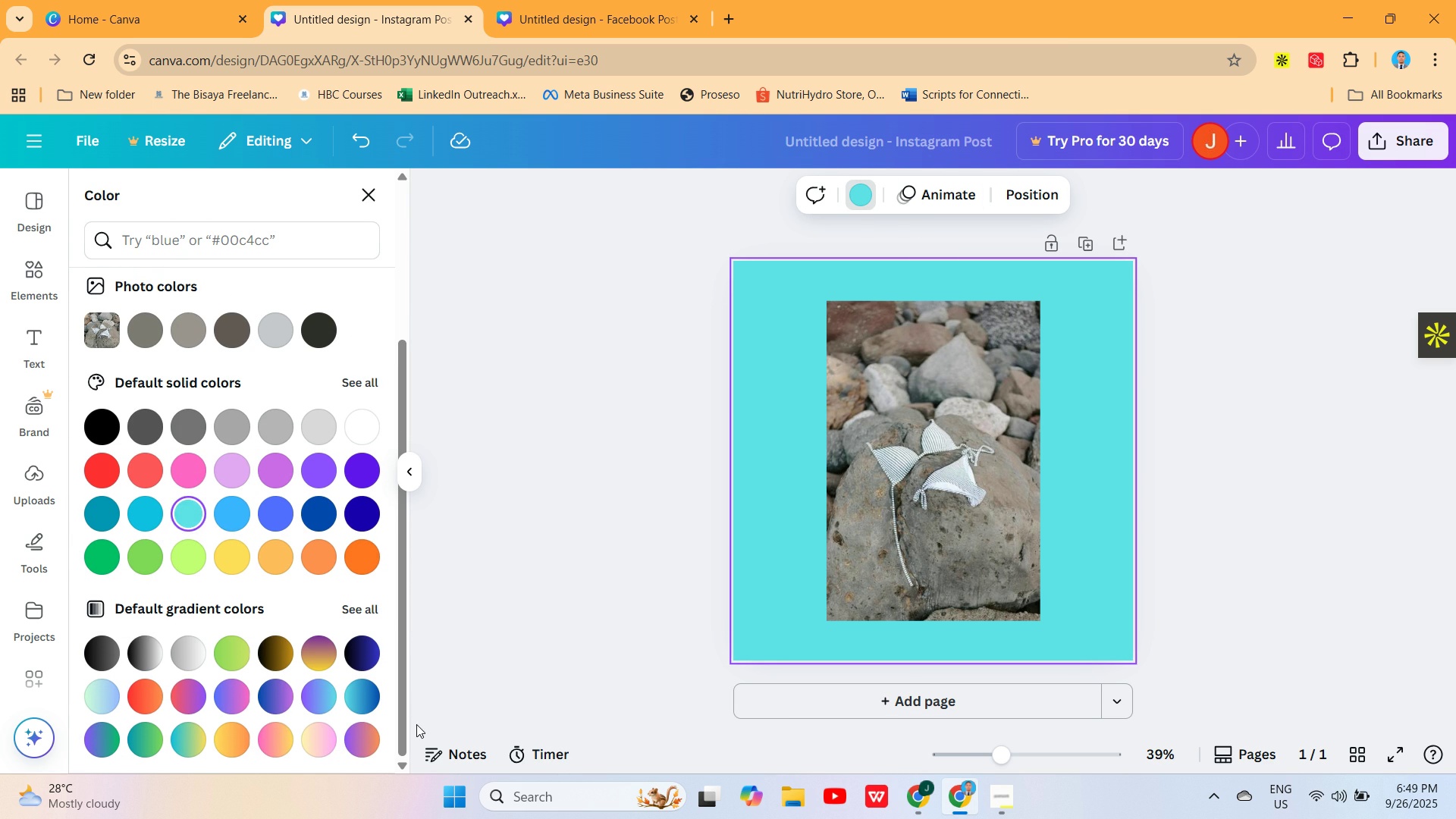 
left_click([326, 689])
 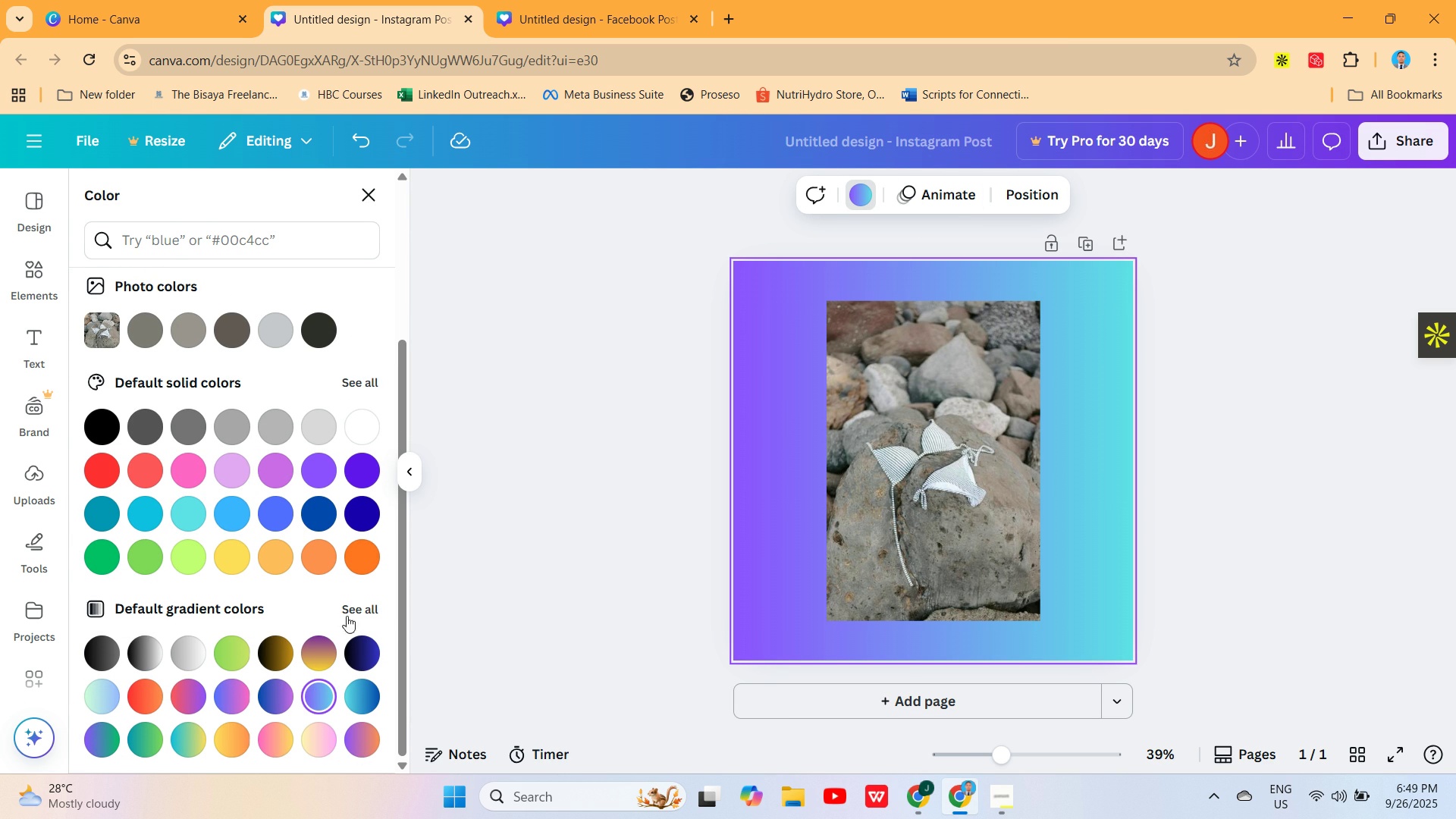 
scroll: coordinate [383, 563], scroll_direction: down, amount: 2.0
 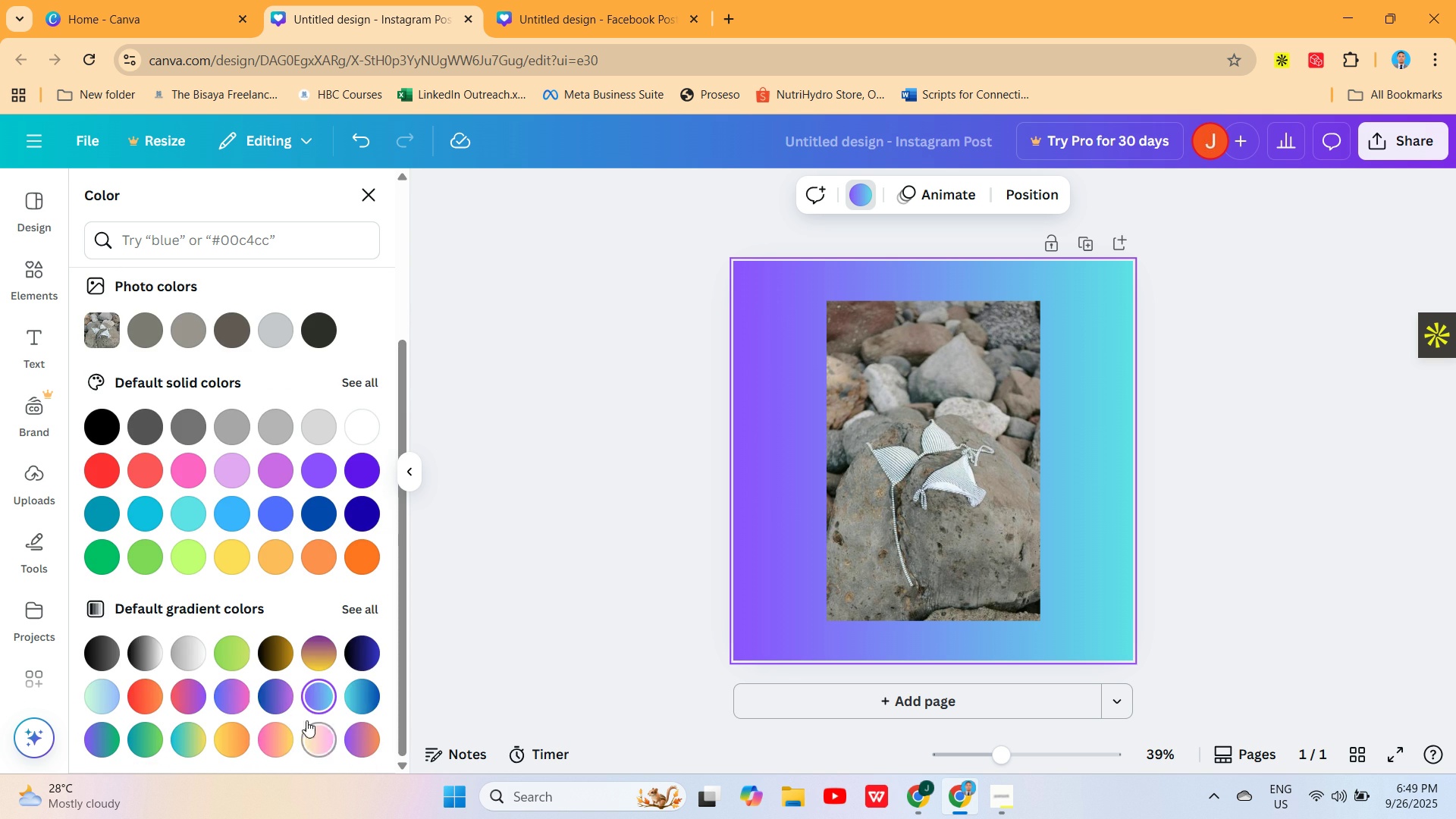 
wait(7.78)
 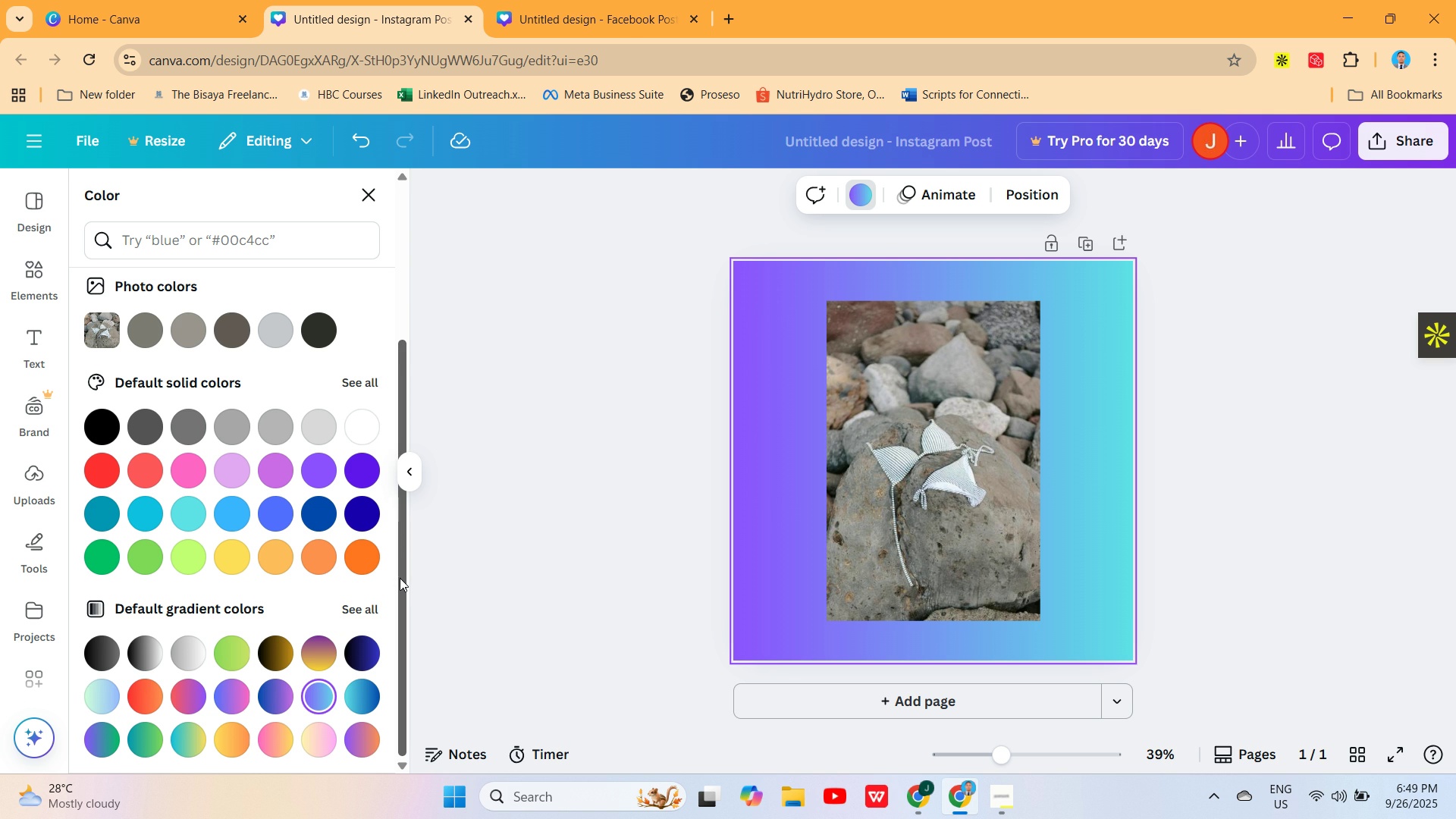 
left_click([360, 698])
 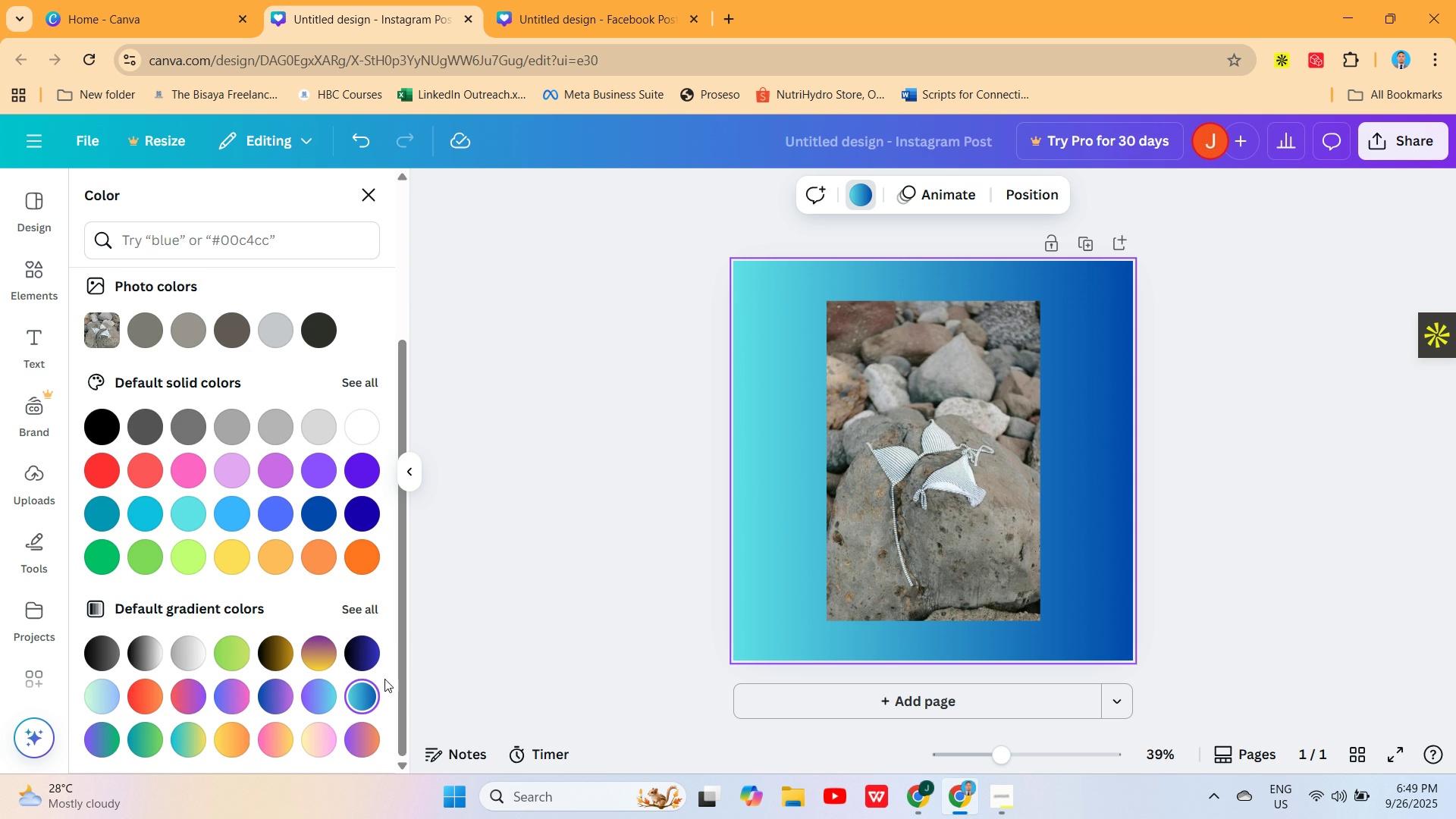 
wait(6.04)
 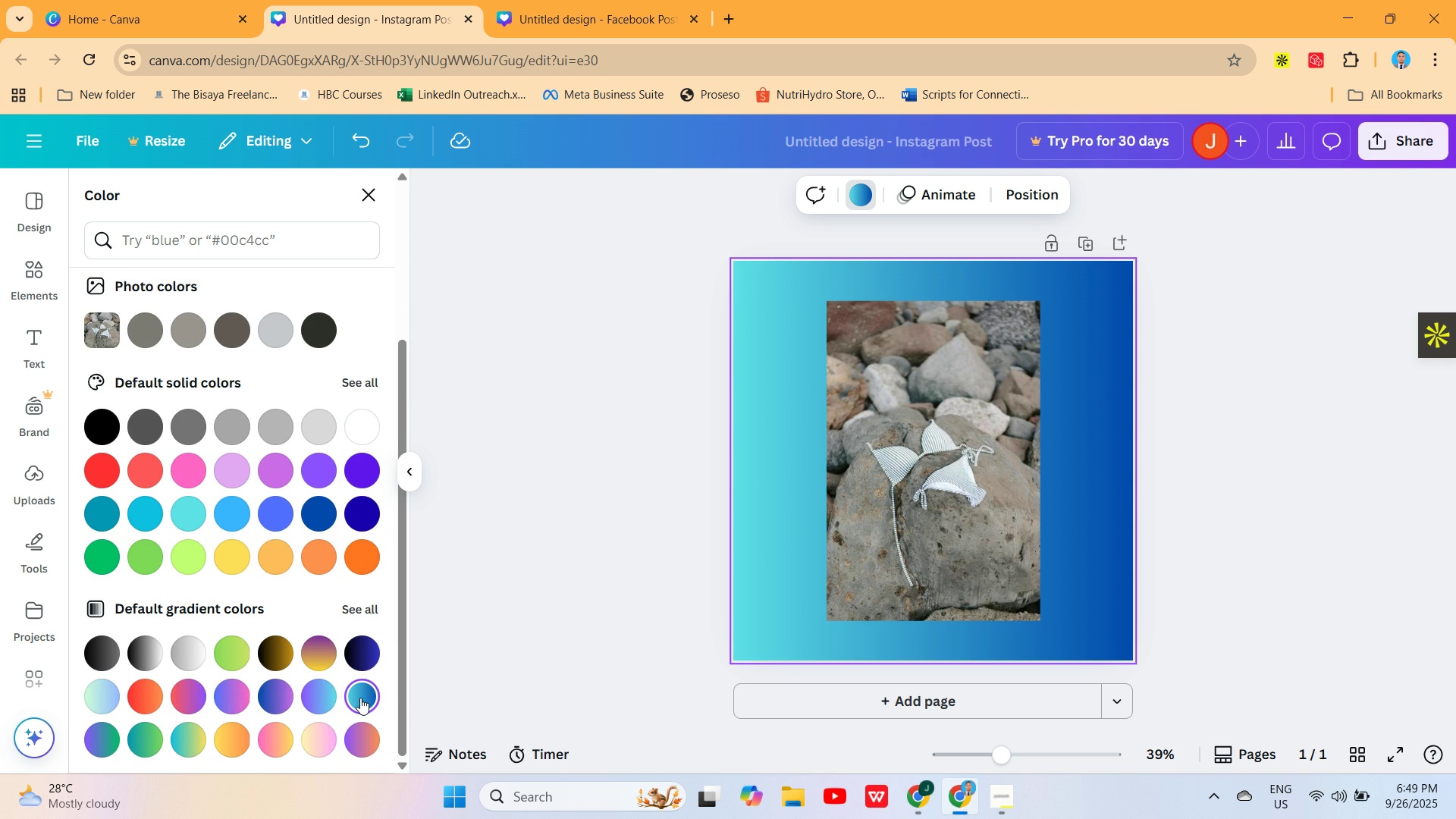 
left_click([971, 578])
 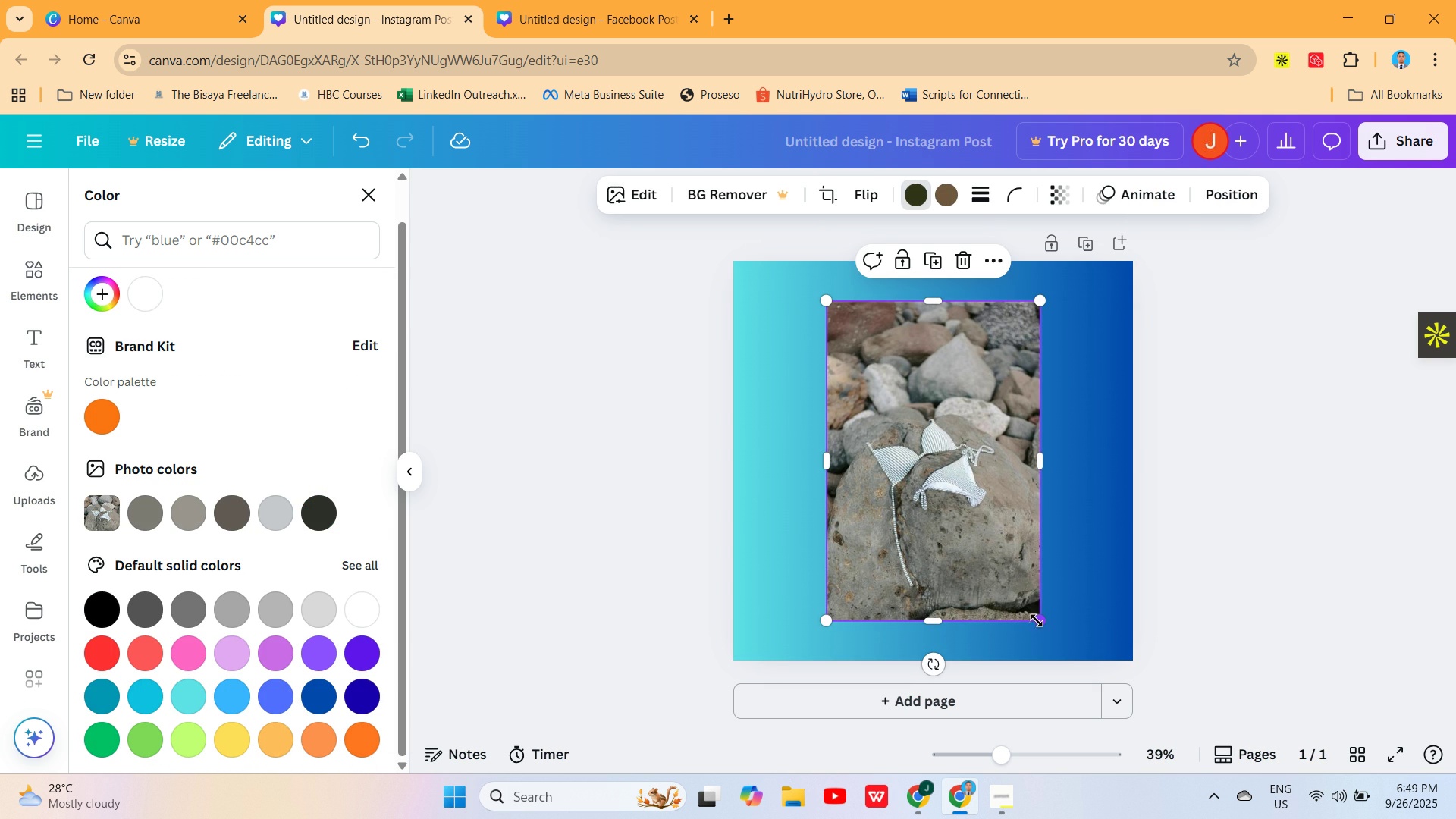 
left_click([1037, 620])